 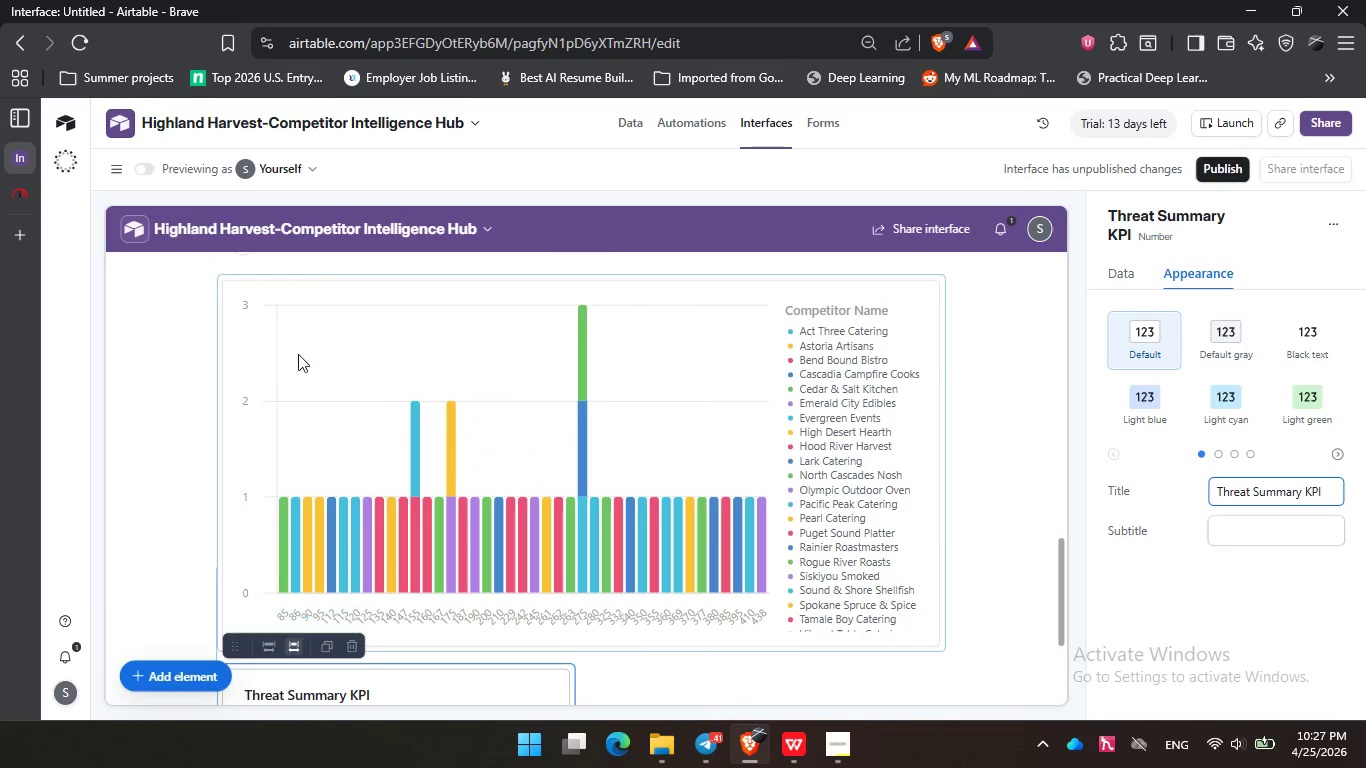 
left_click([296, 355])
 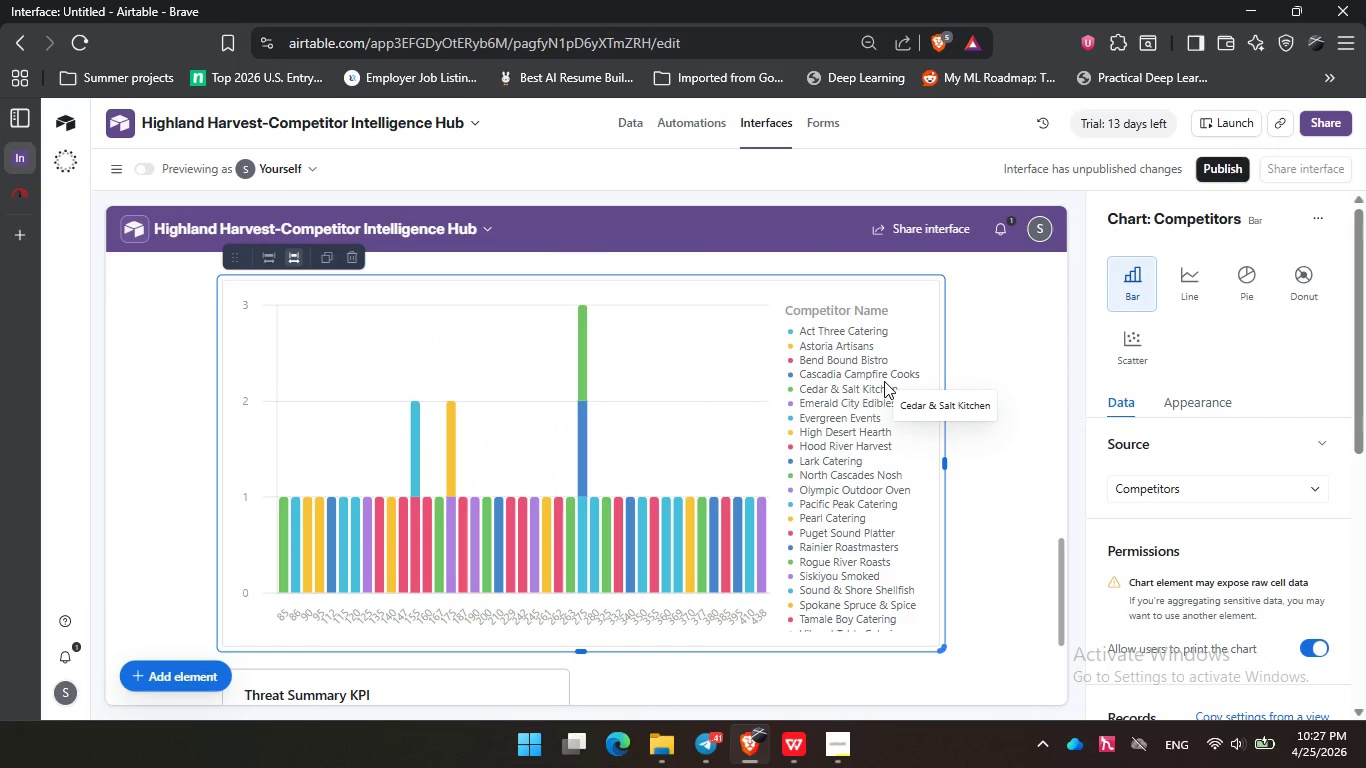 
wait(30.89)
 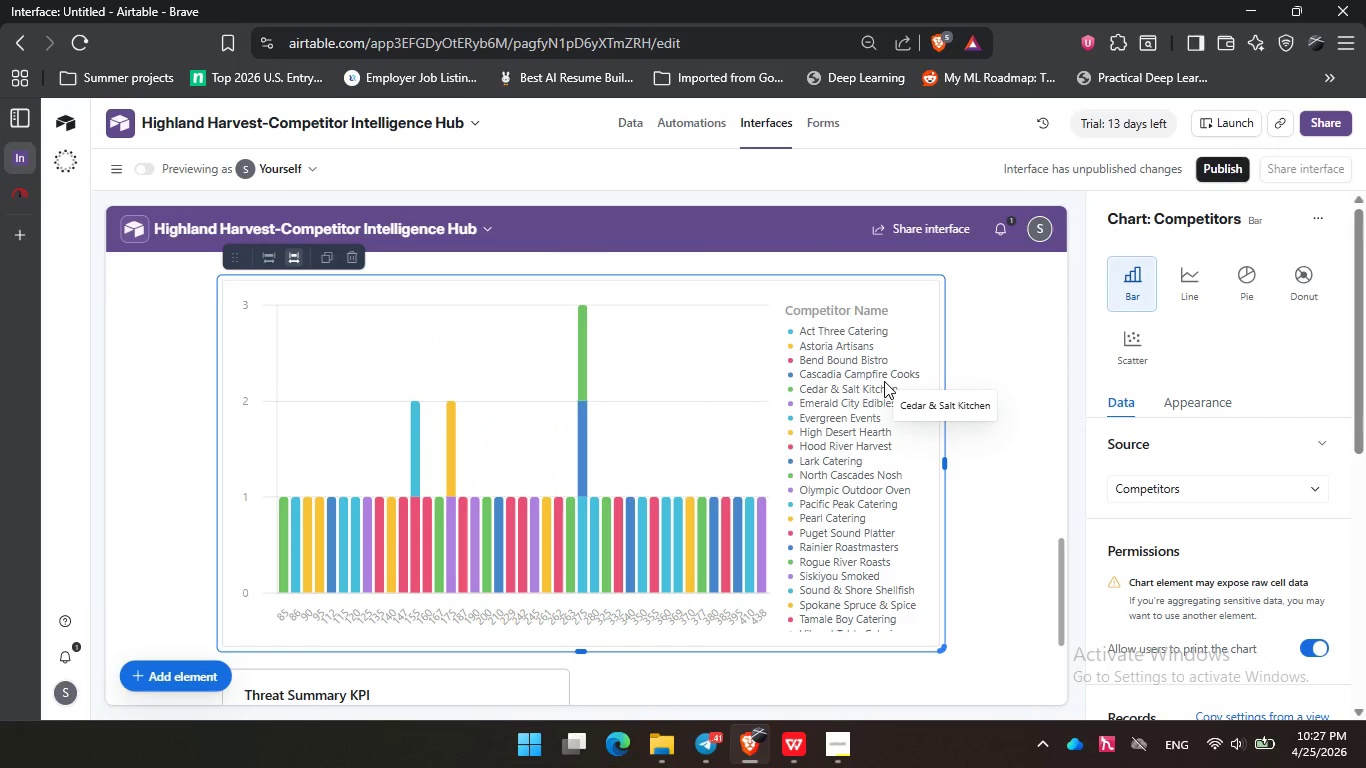 
left_click([1002, 362])
 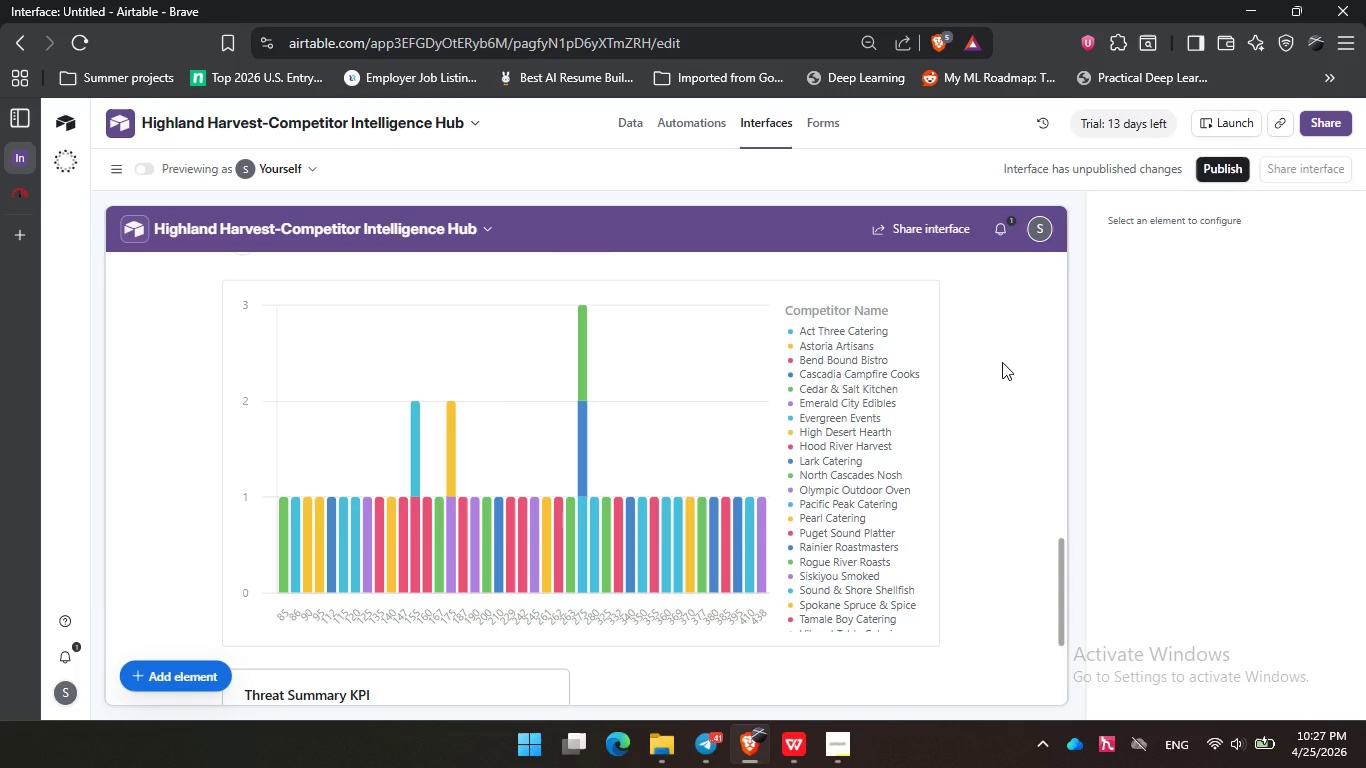 
wait(19.86)
 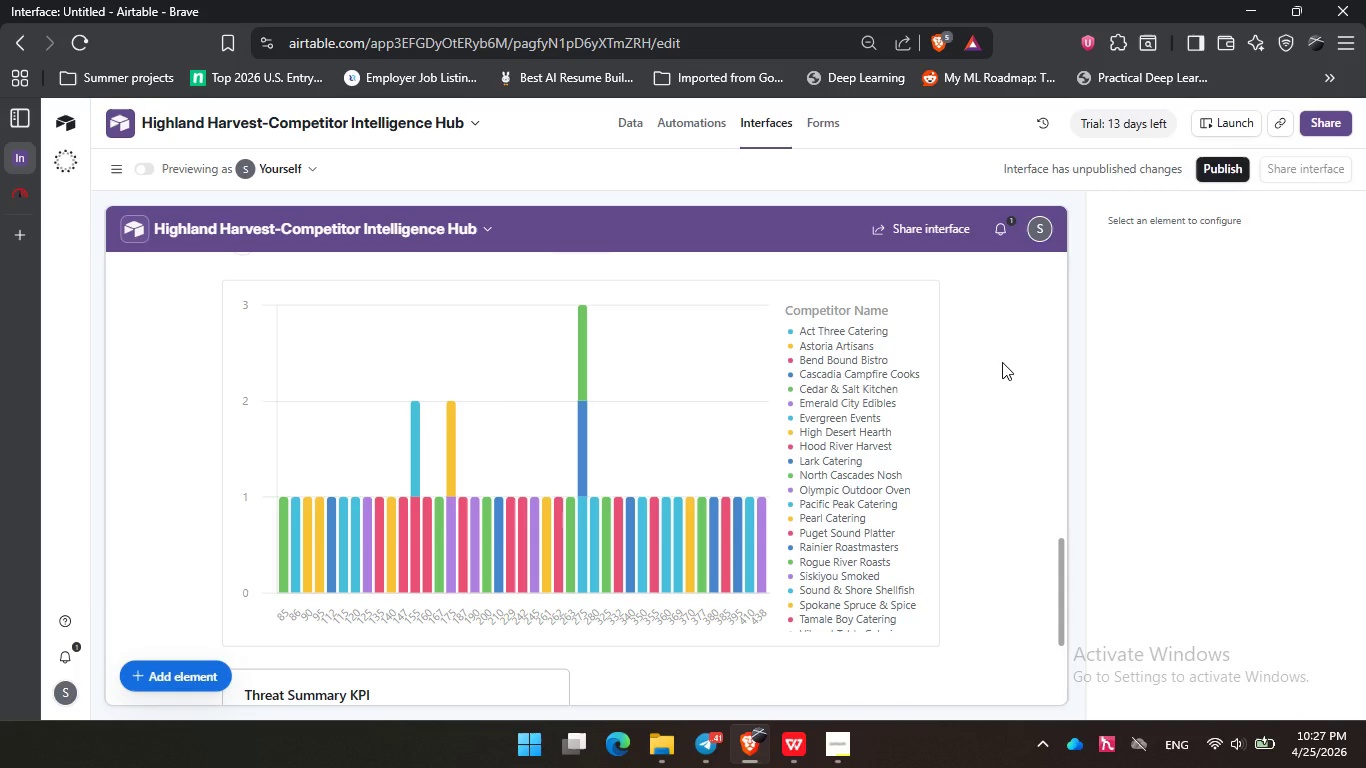 
left_click([835, 384])
 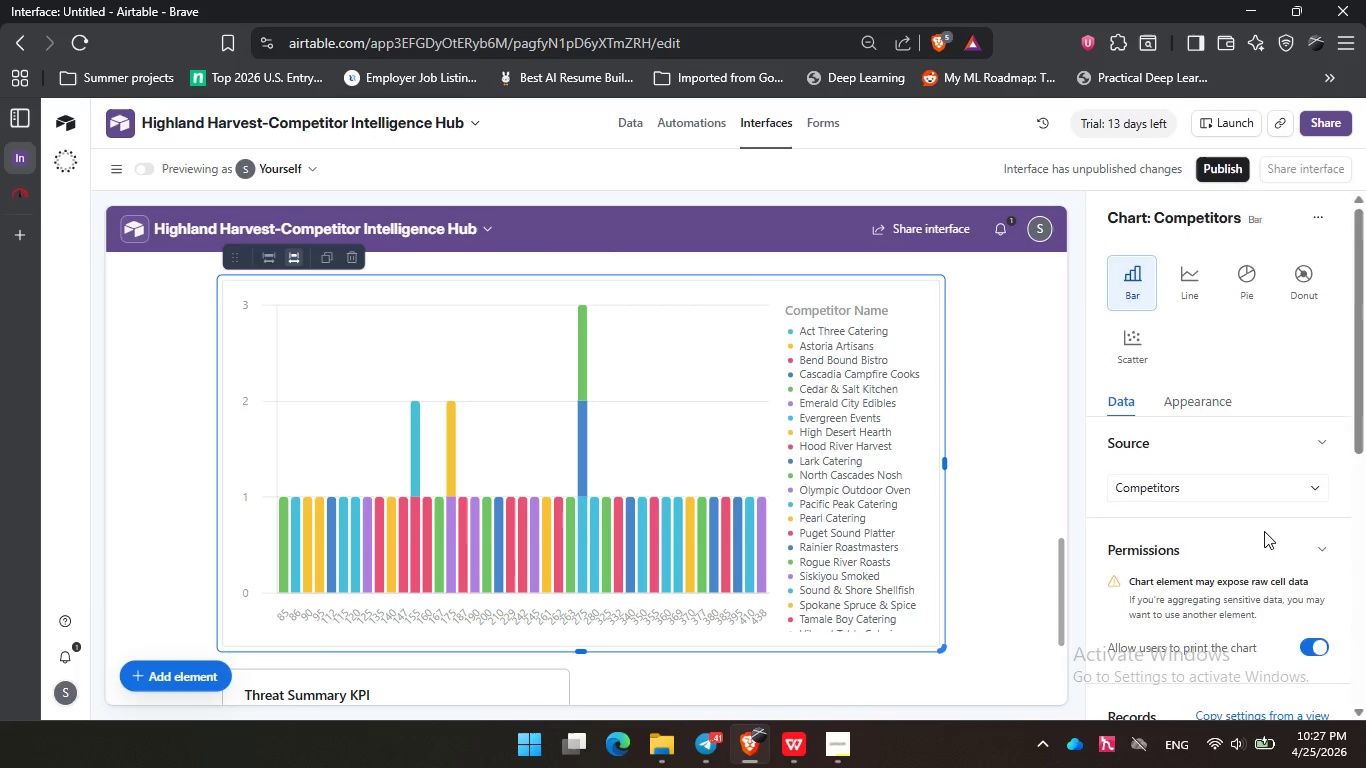 
scroll: coordinate [1264, 531], scroll_direction: down, amount: 6.0
 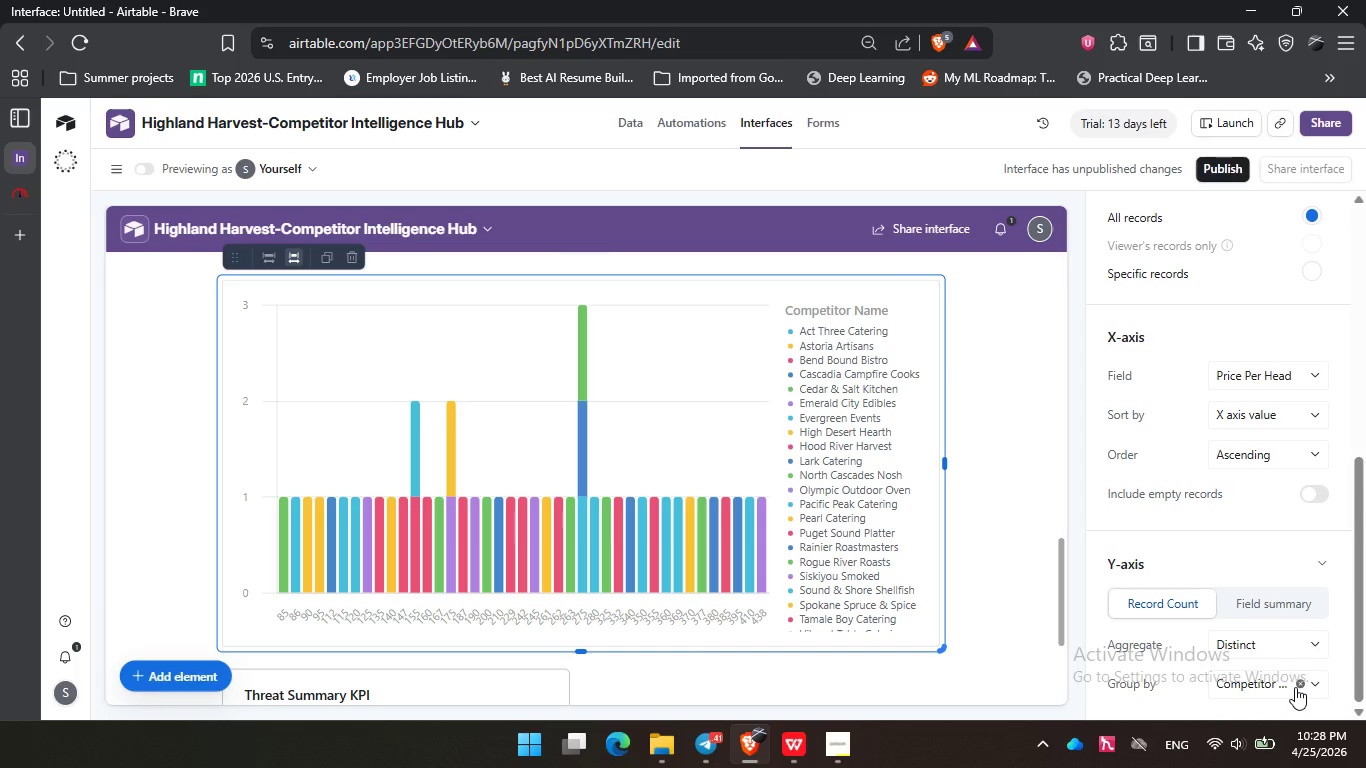 
wait(9.49)
 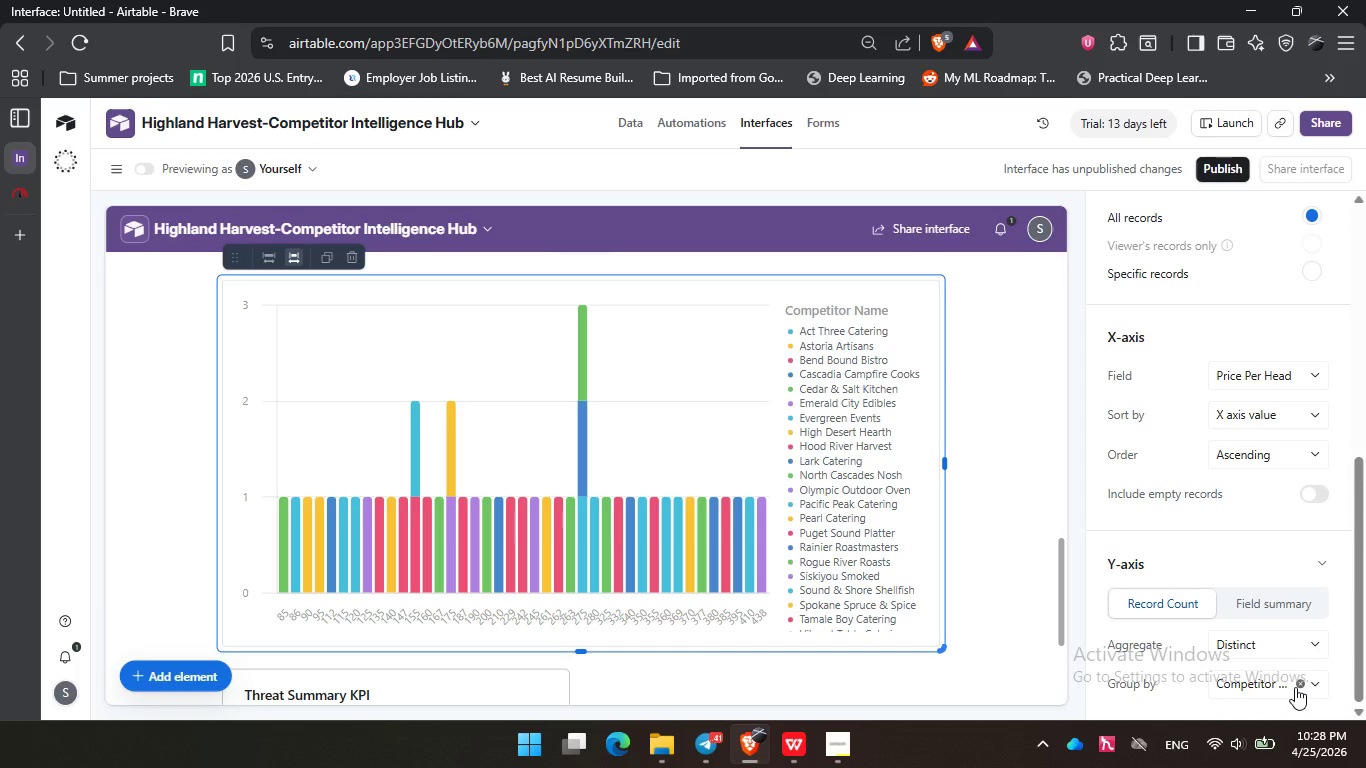 
left_click([1298, 689])
 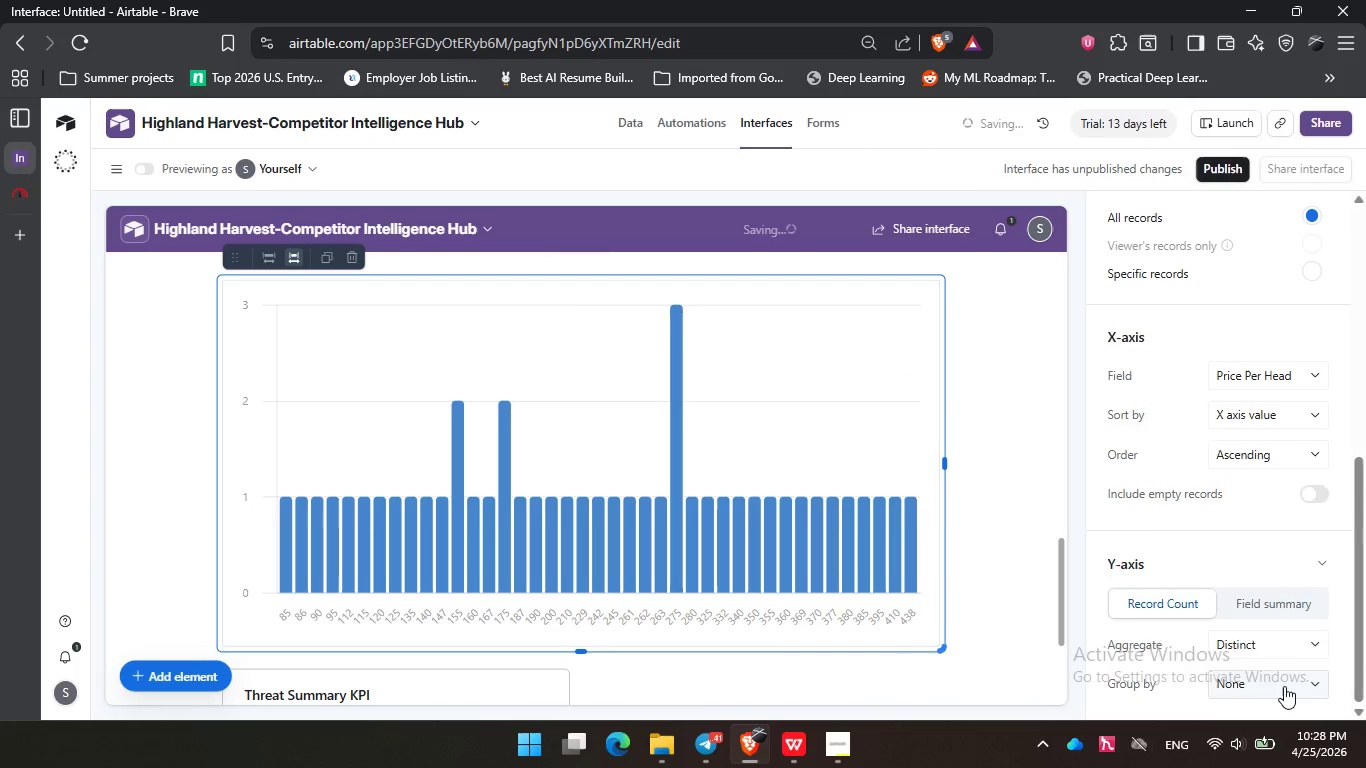 
left_click([1284, 686])
 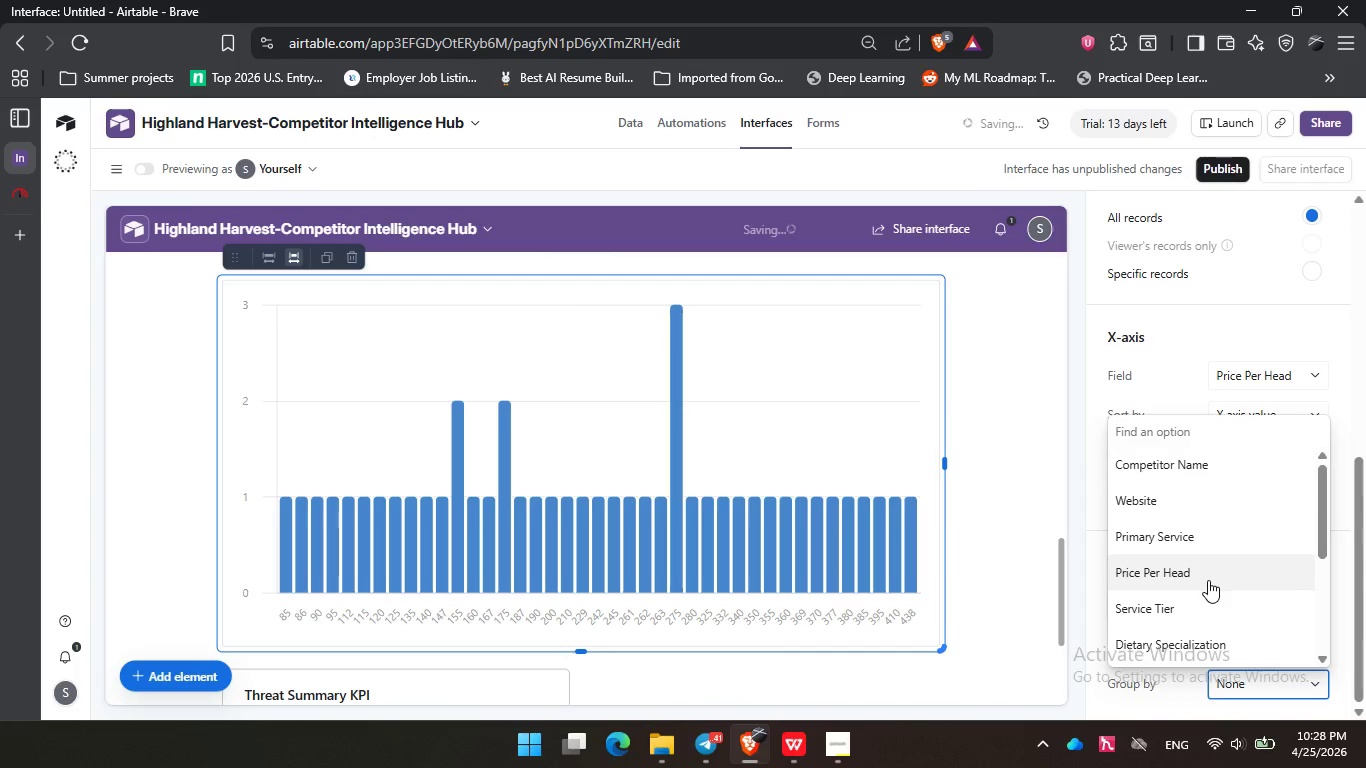 
scroll: coordinate [1208, 580], scroll_direction: down, amount: 2.0
 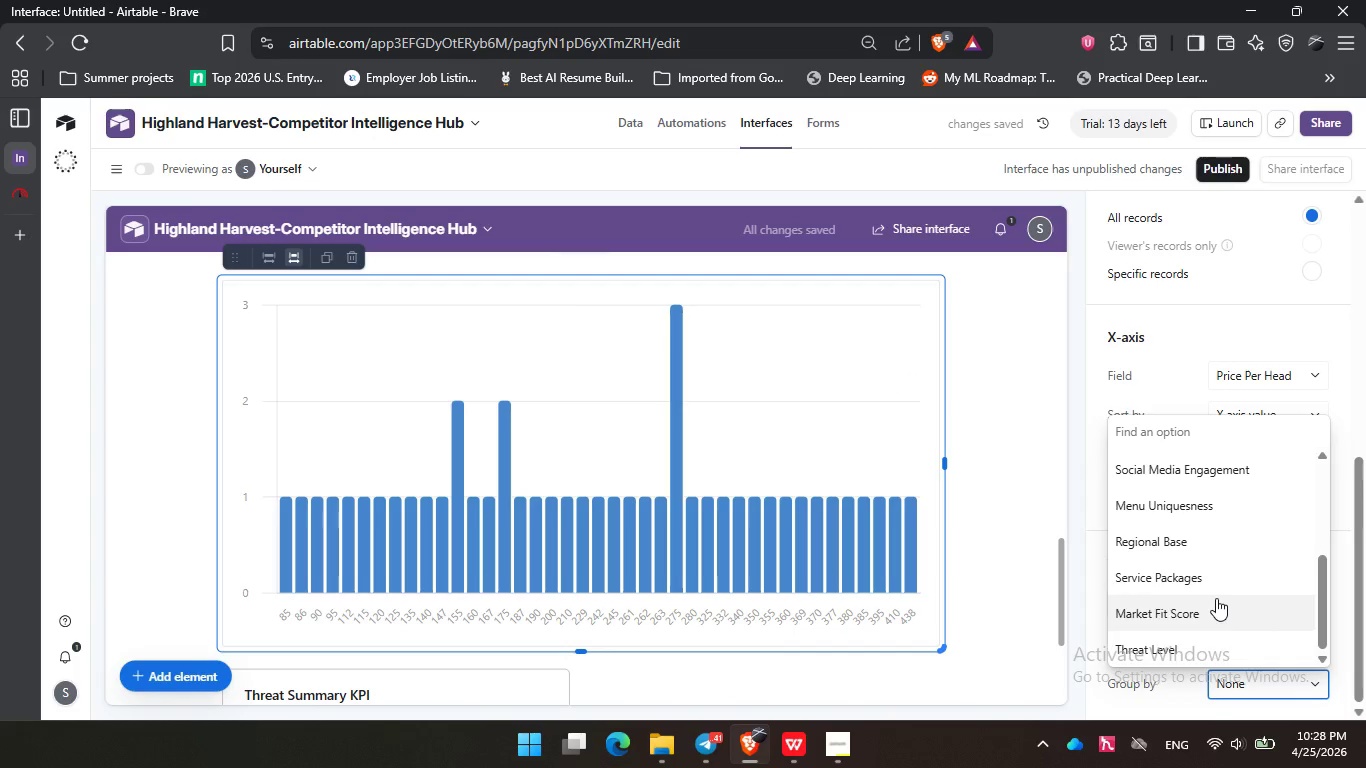 
scroll: coordinate [1216, 598], scroll_direction: up, amount: 1.0
 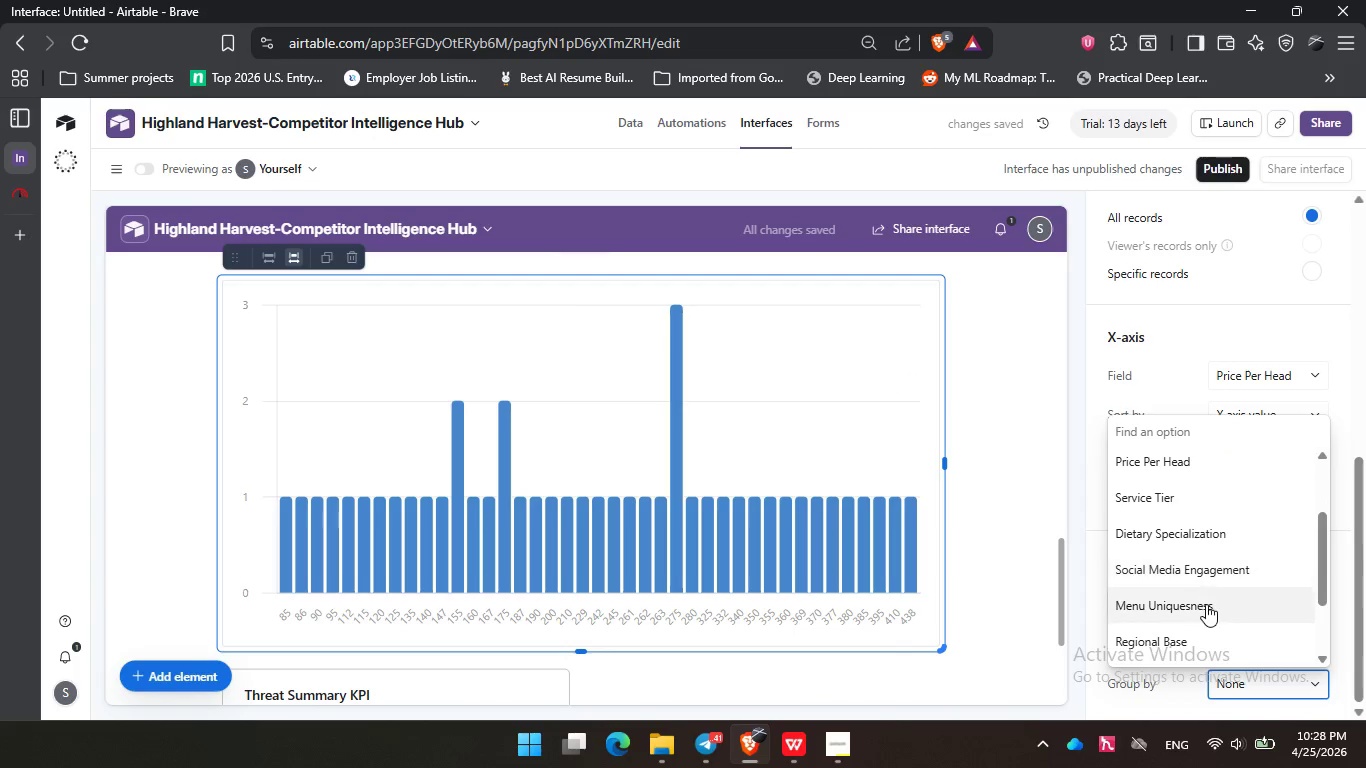 
scroll: coordinate [1208, 611], scroll_direction: down, amount: 2.0
 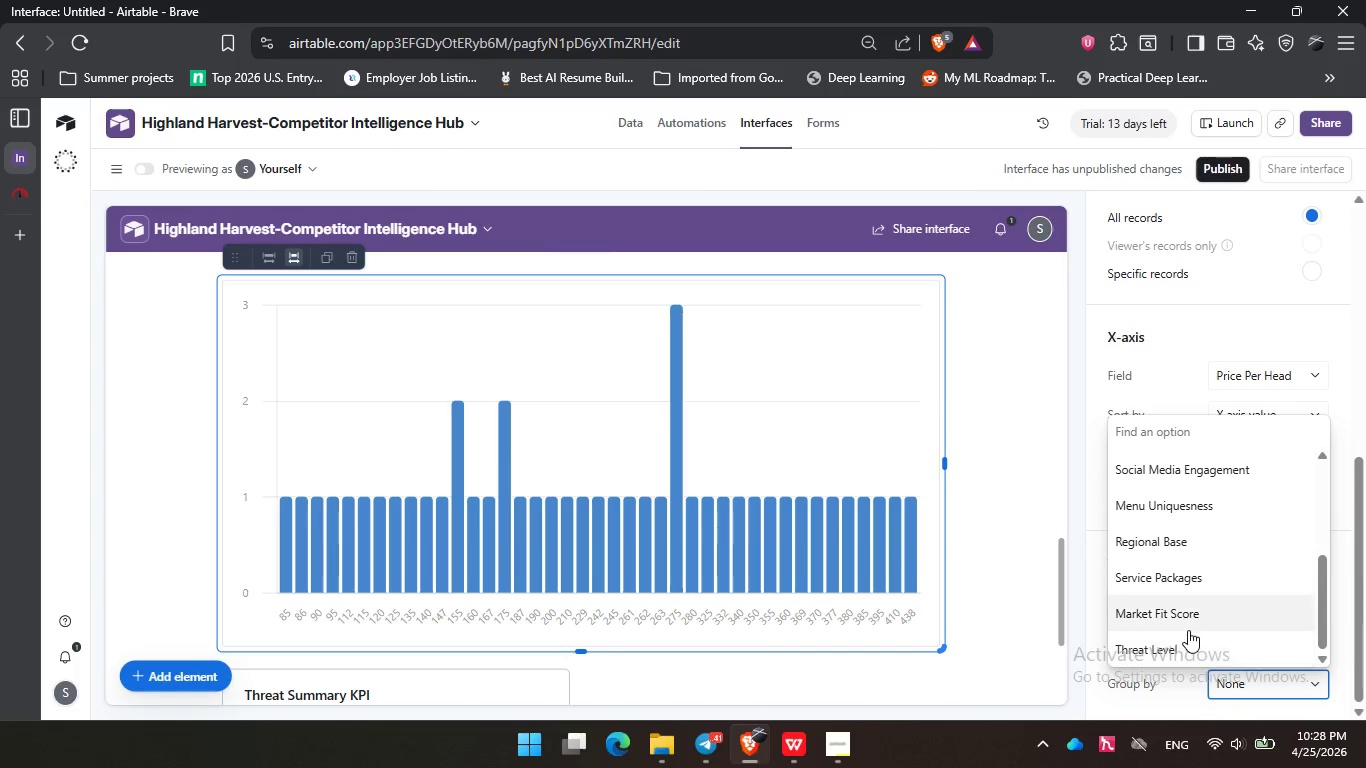 
scroll: coordinate [1188, 630], scroll_direction: up, amount: 2.0
 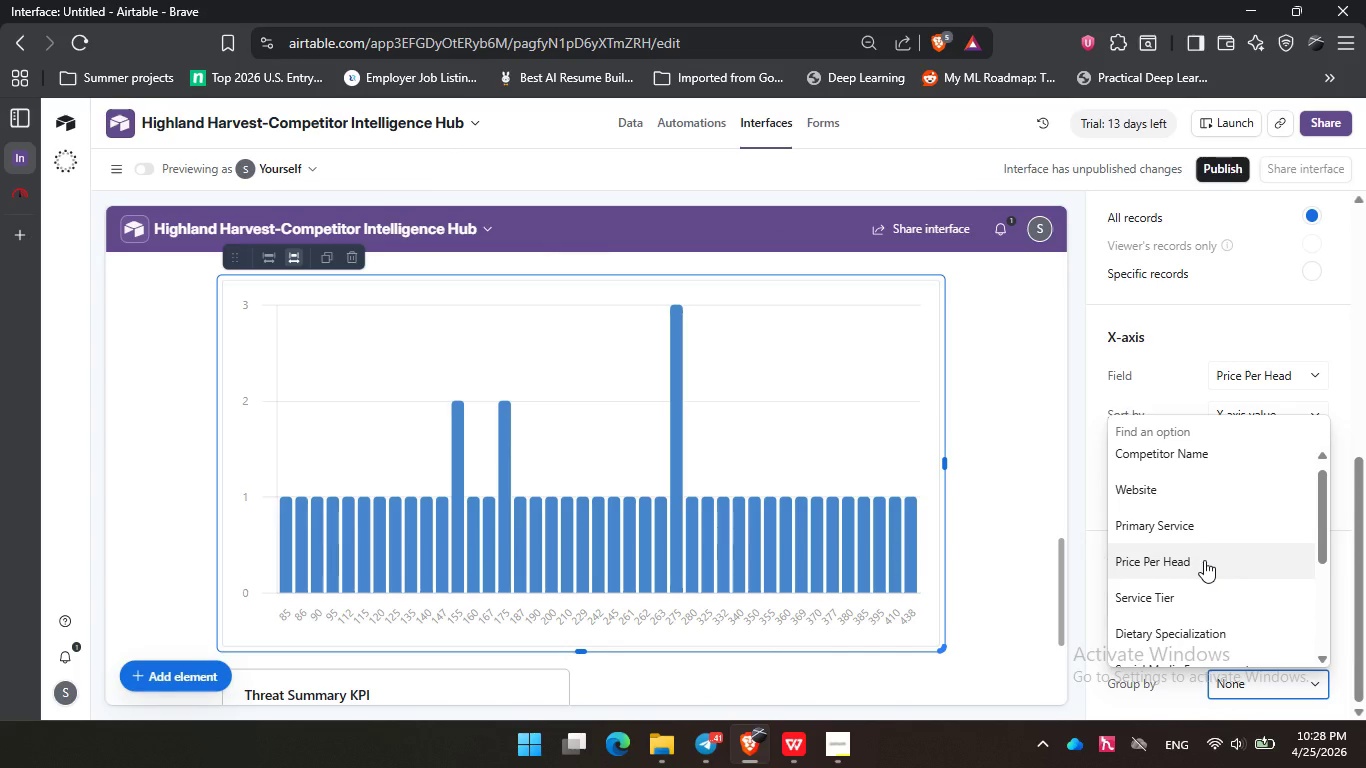 
left_click([1205, 562])
 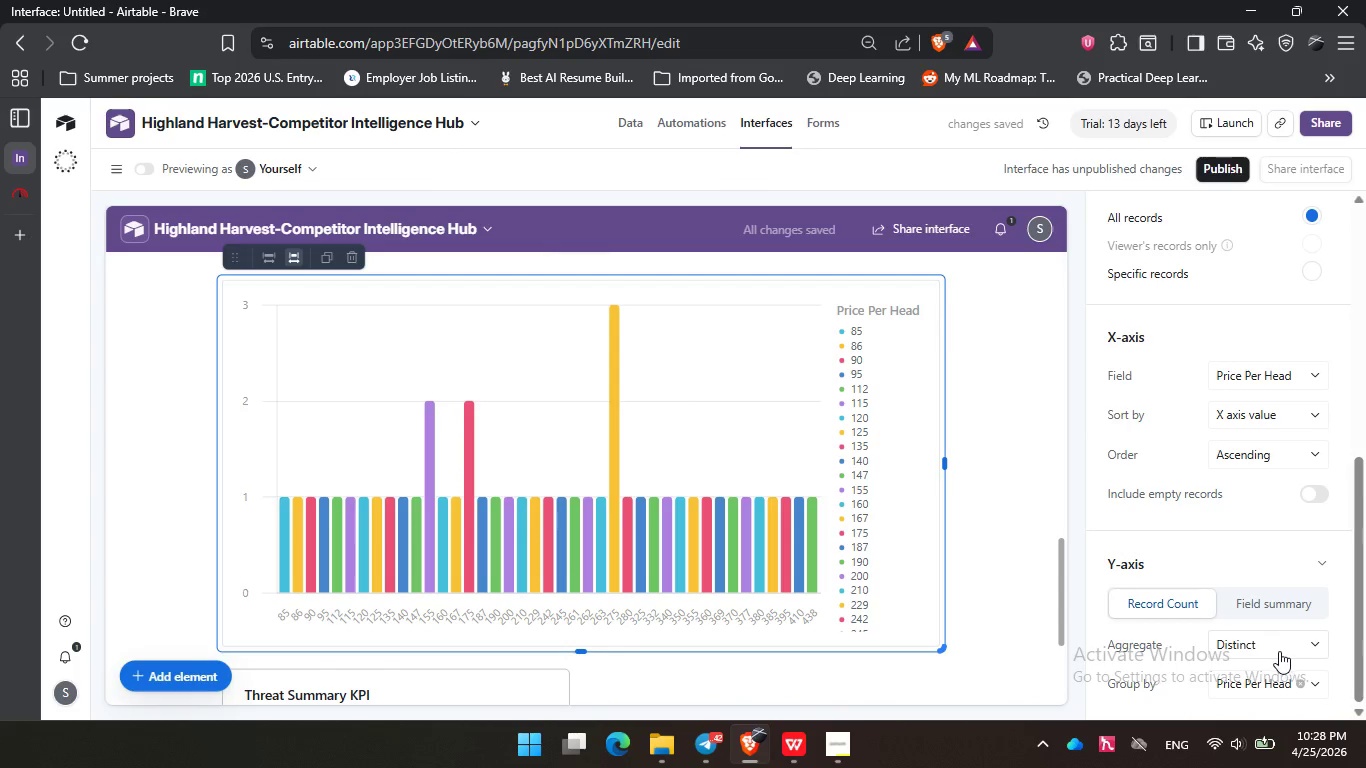 
left_click([1220, 617])
 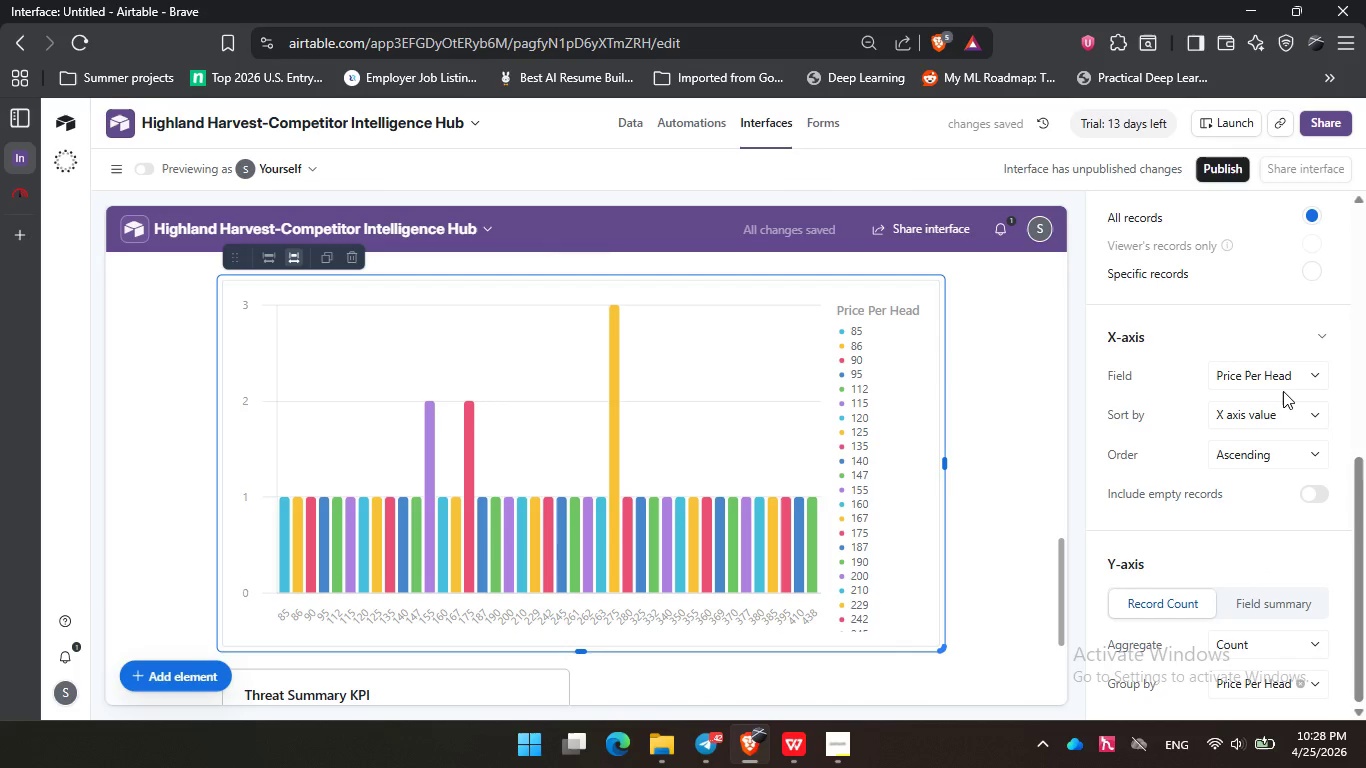 
wait(10.67)
 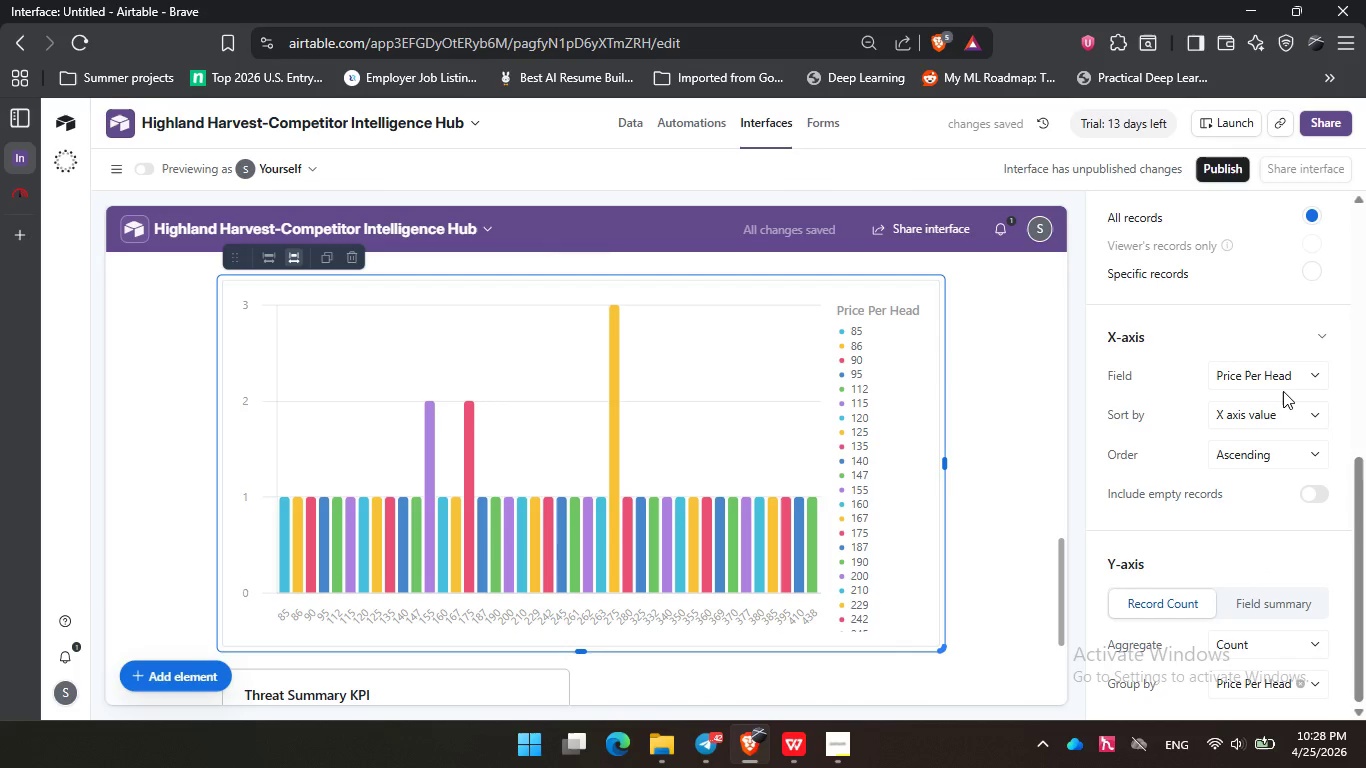 
left_click([1306, 366])
 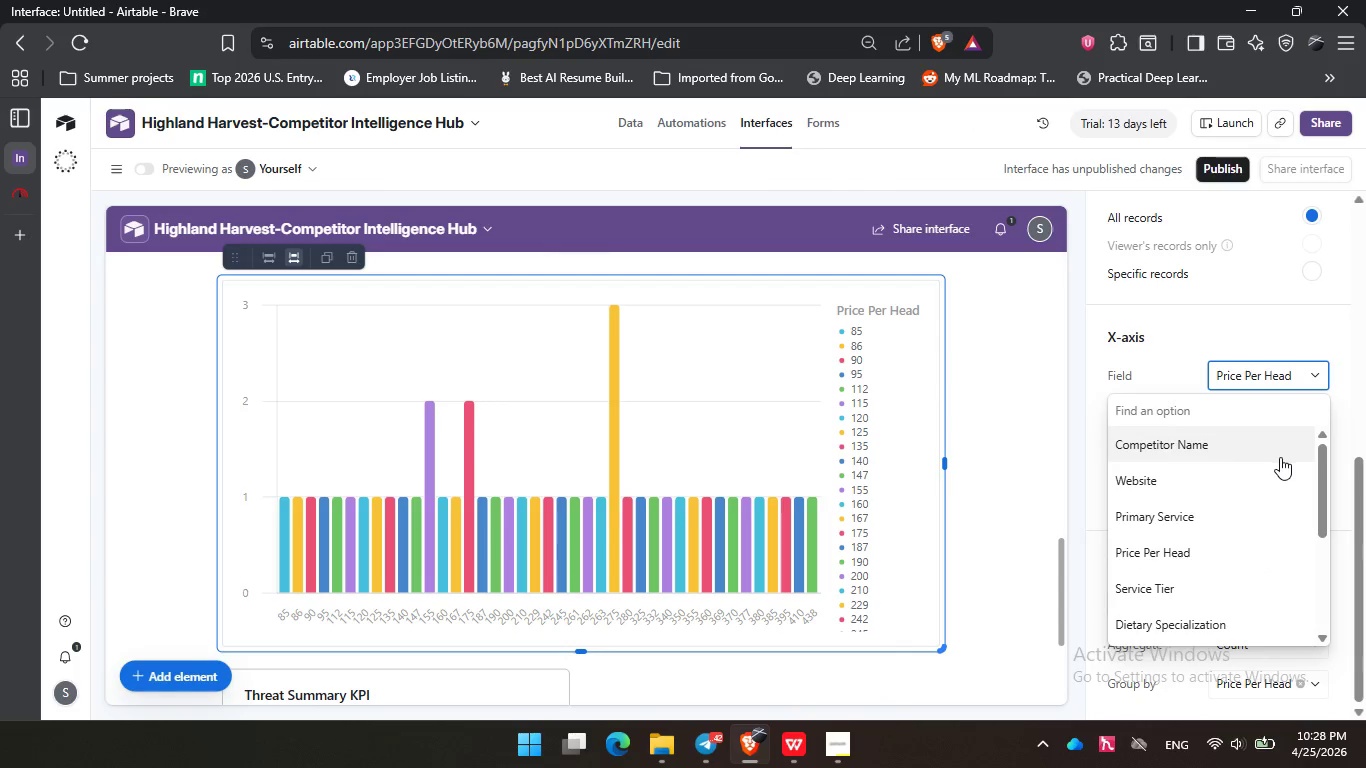 
scroll: coordinate [1280, 457], scroll_direction: up, amount: 3.0
 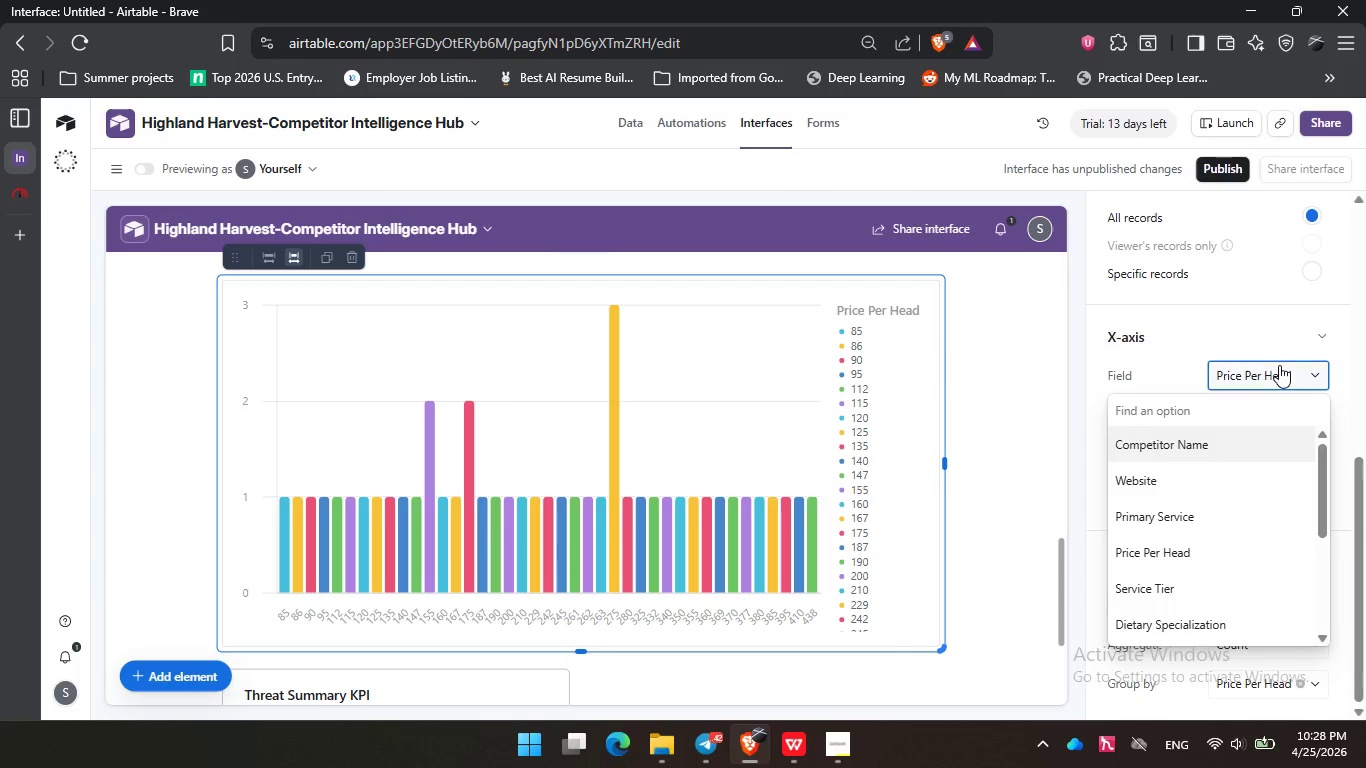 
left_click([1279, 365])
 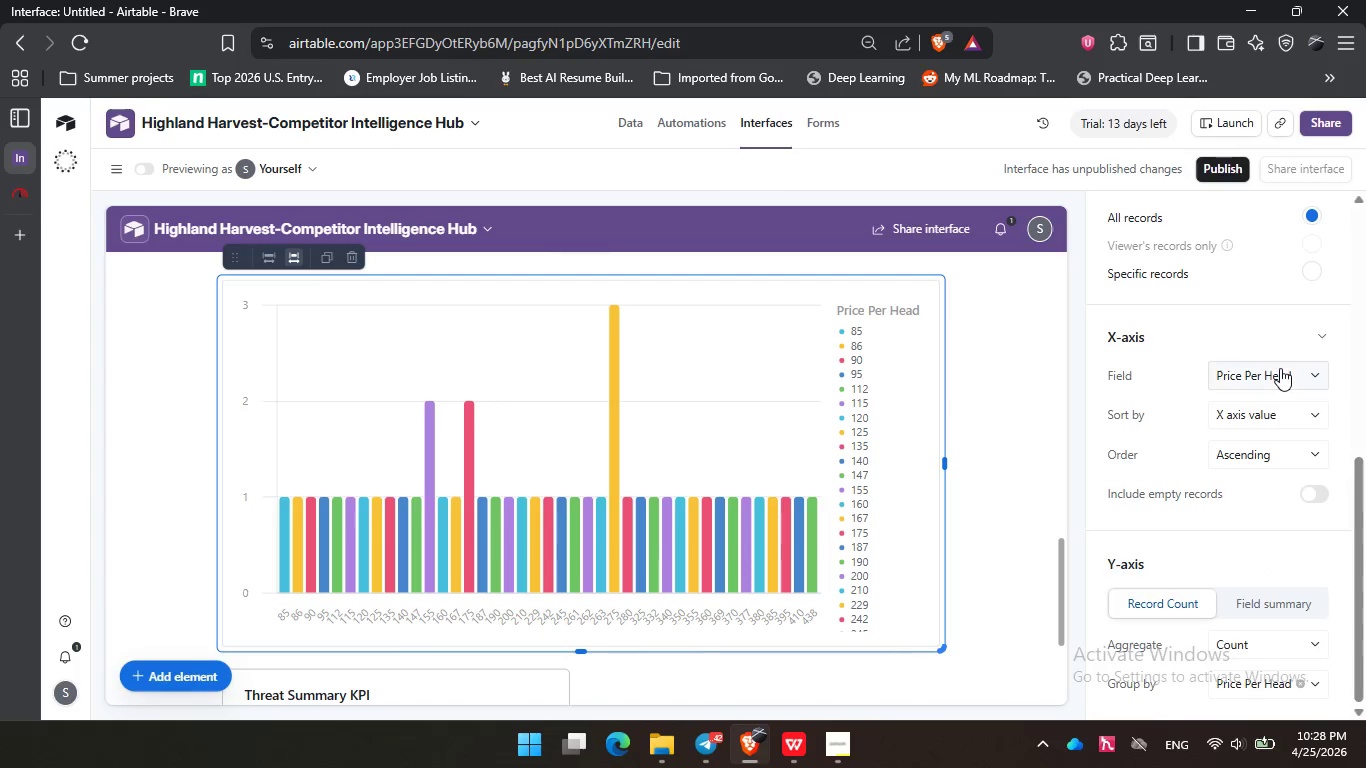 
left_click([1280, 368])
 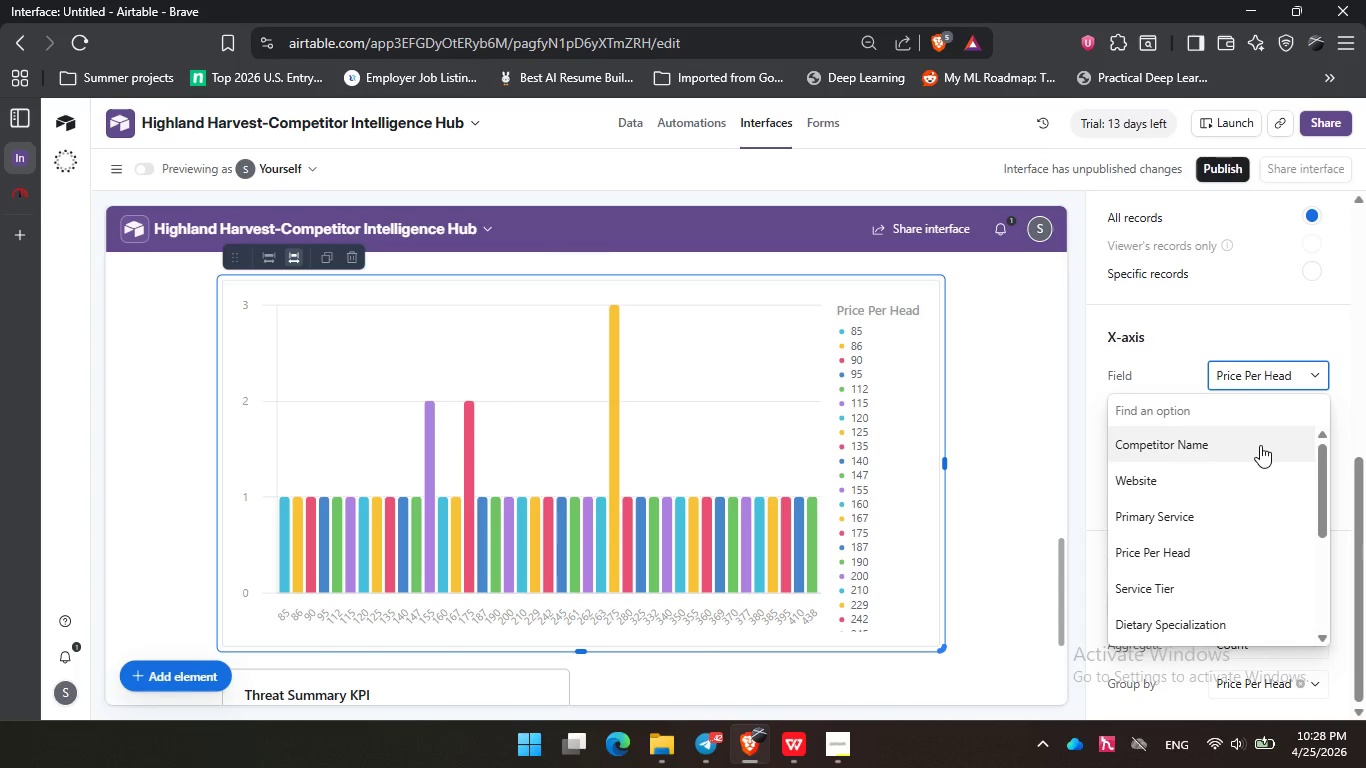 
left_click([1260, 445])
 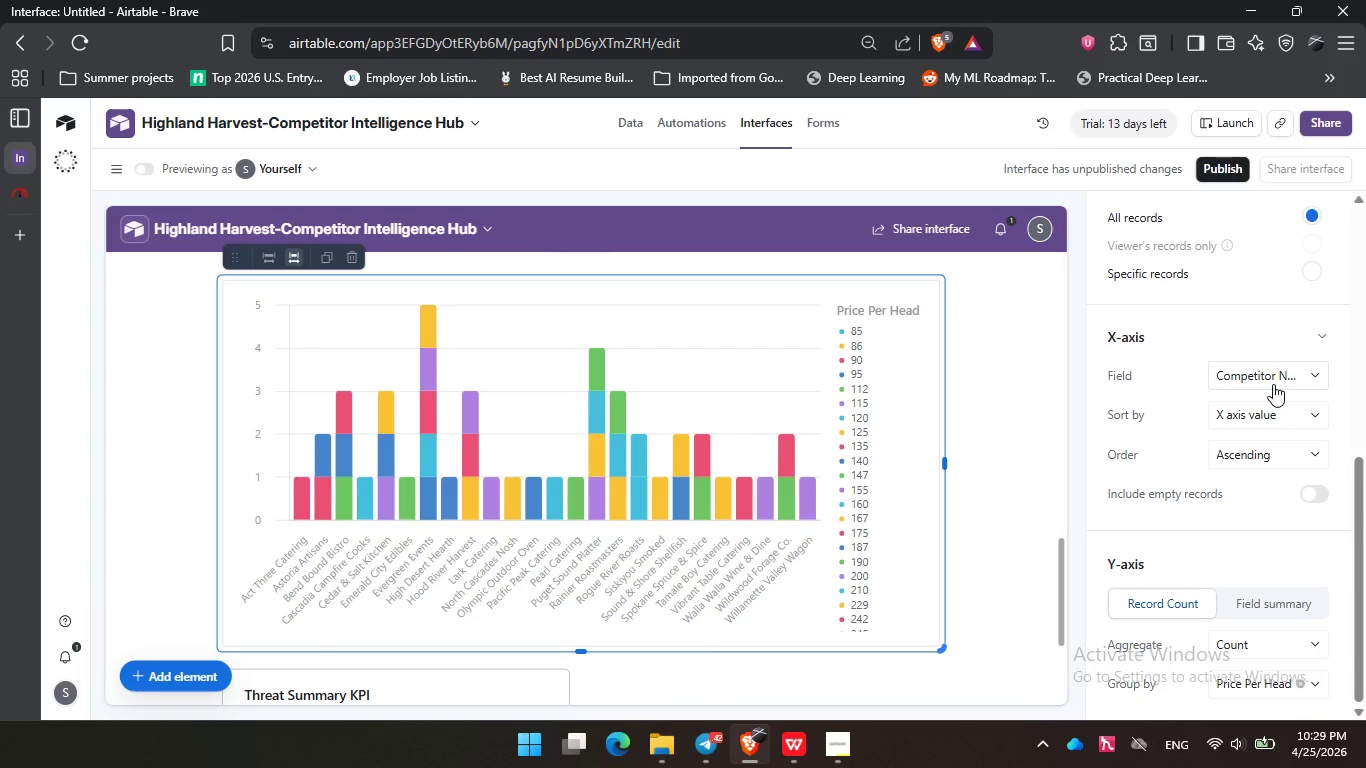 
wait(33.5)
 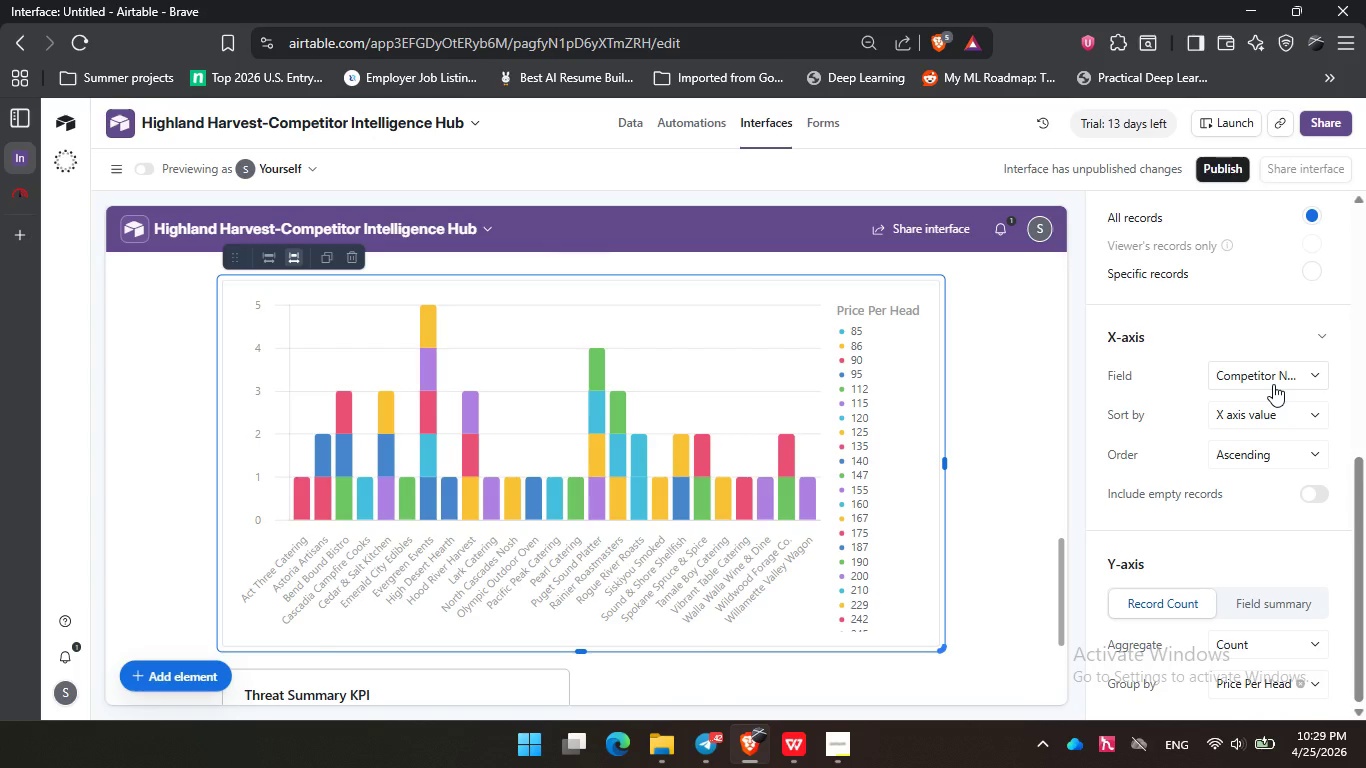 
left_click([845, 746])